 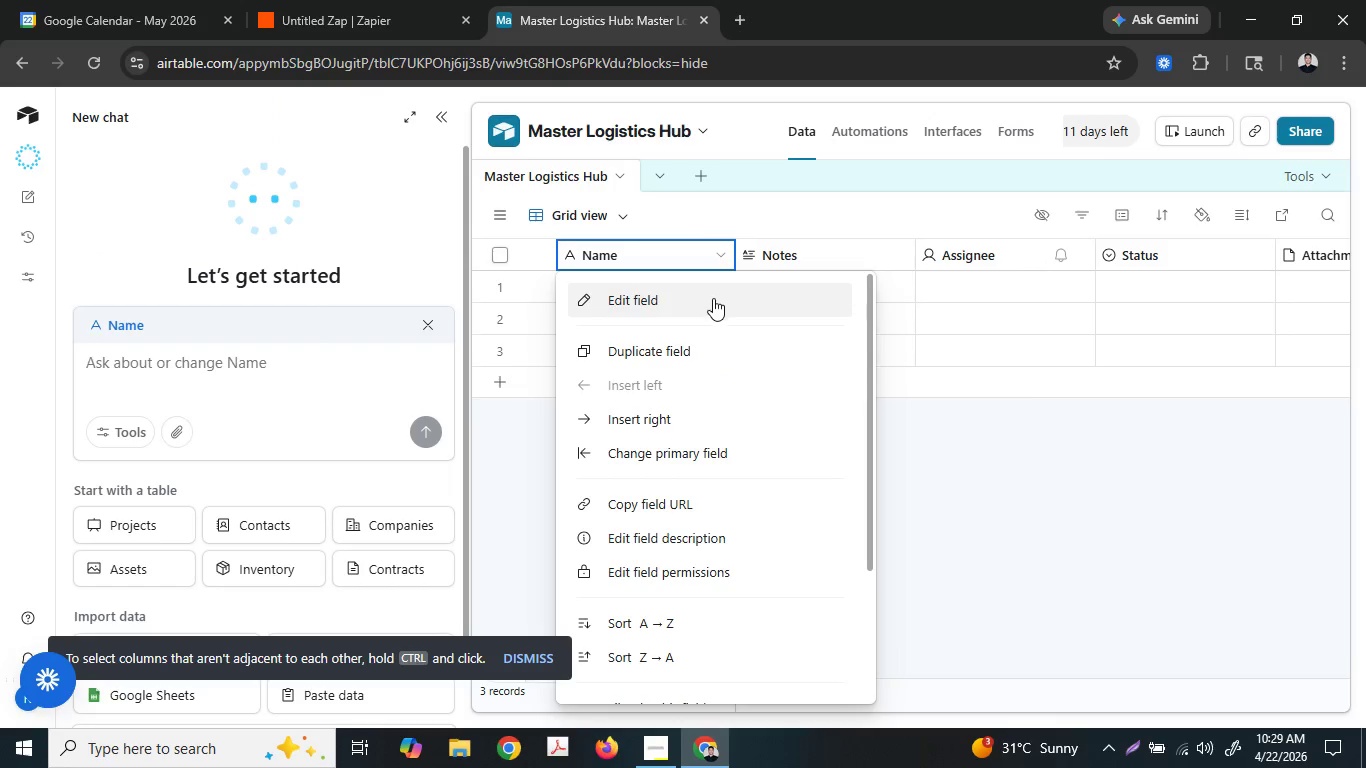 
double_click([710, 296])
 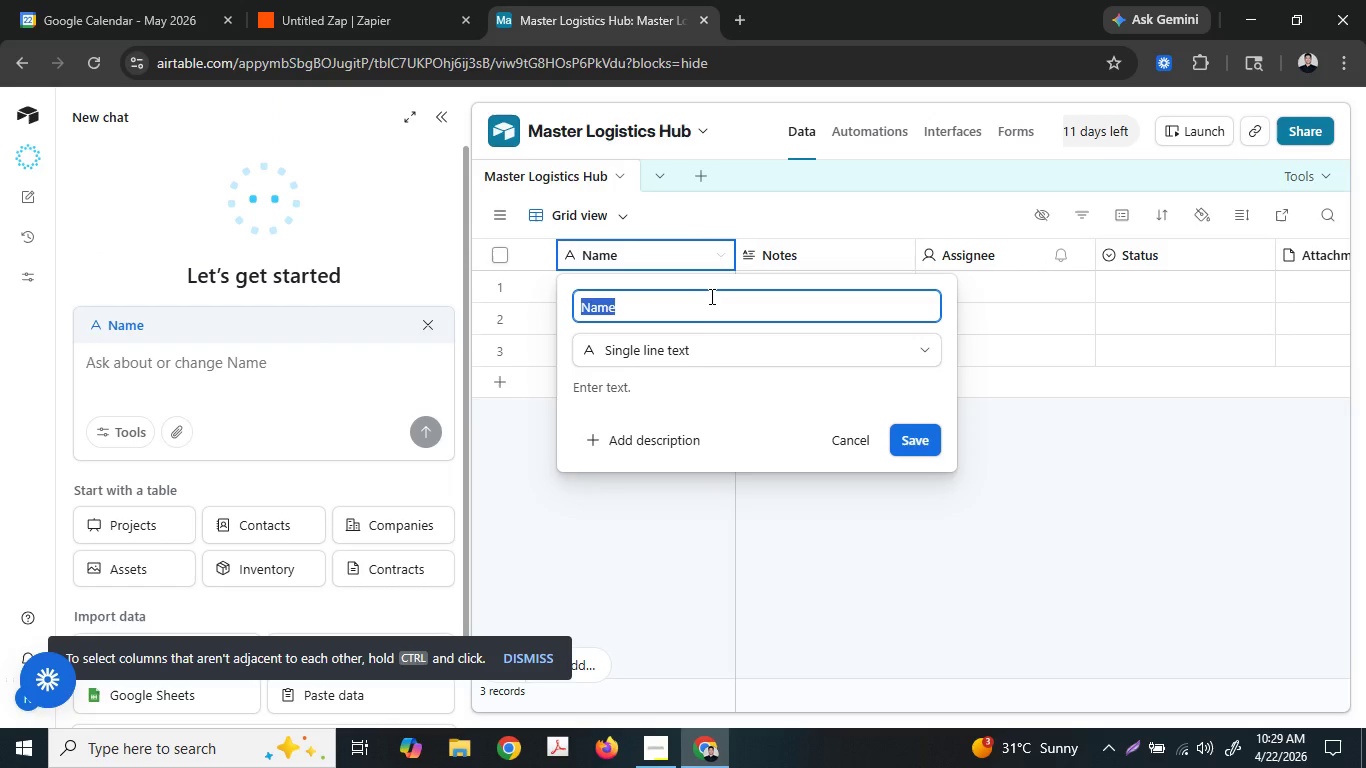 
triple_click([710, 296])
 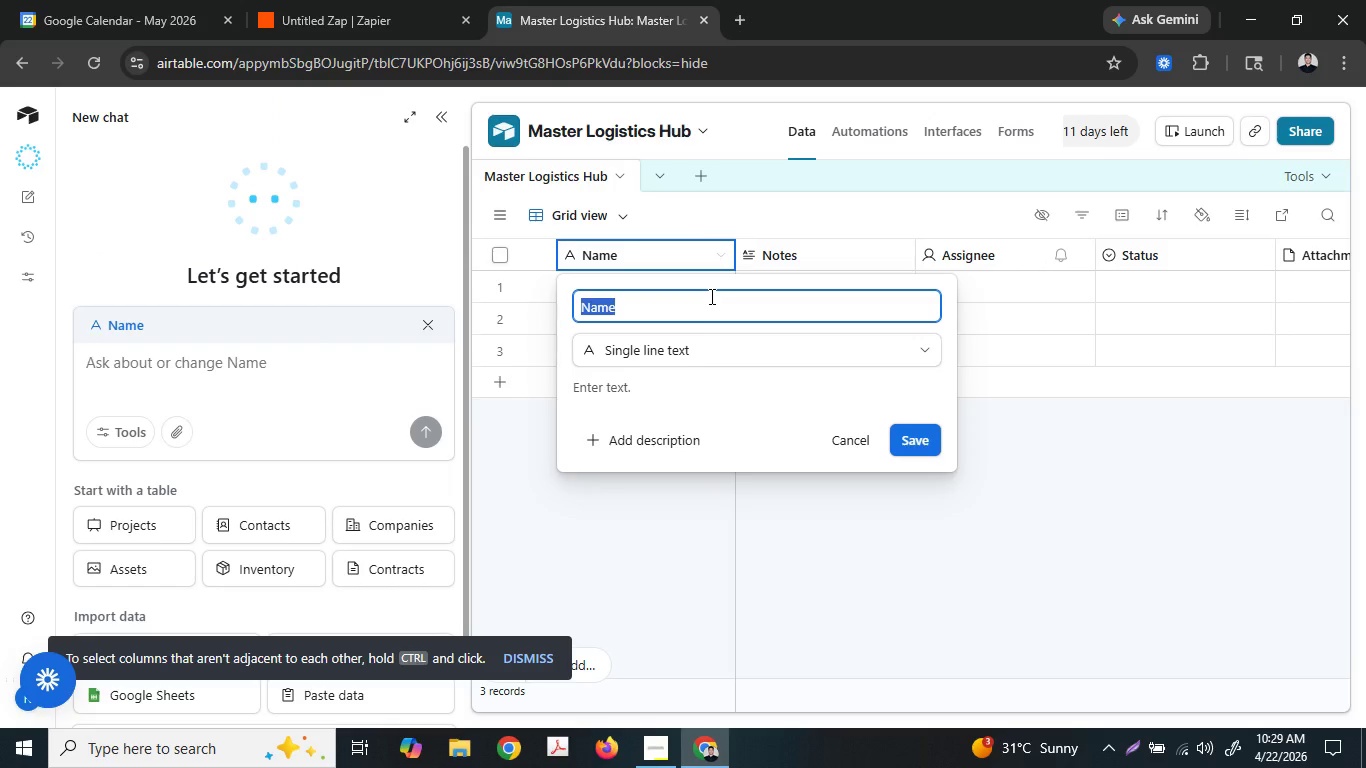 
type(C;oen)
 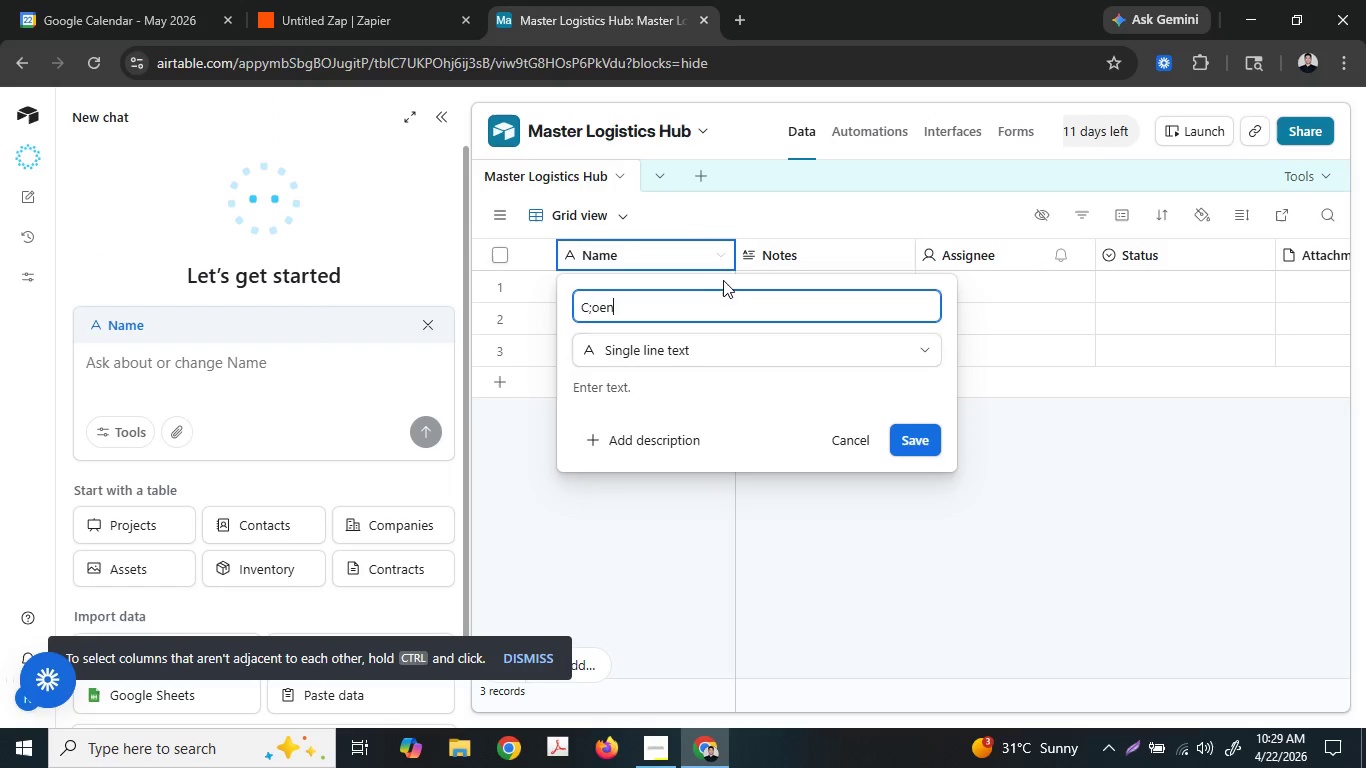 
key(Tab)
 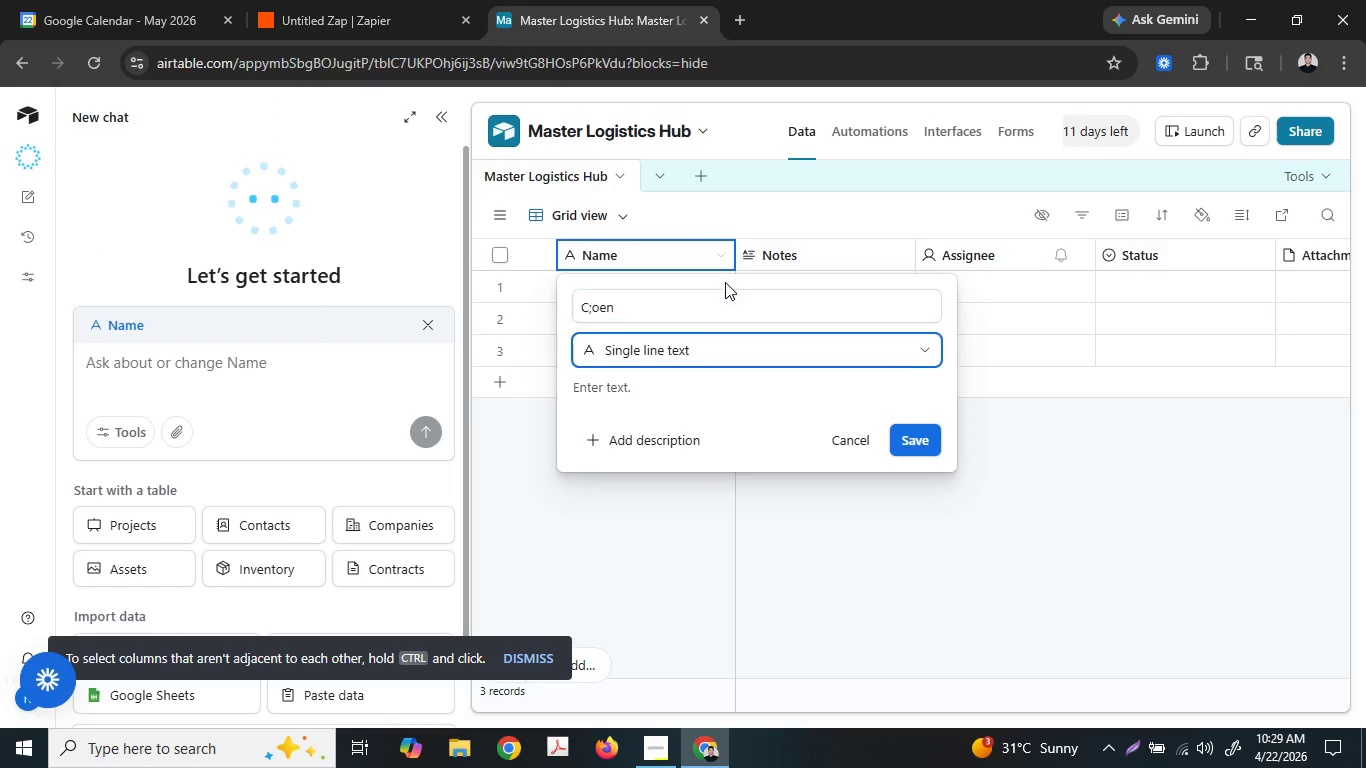 
key(Backspace)
 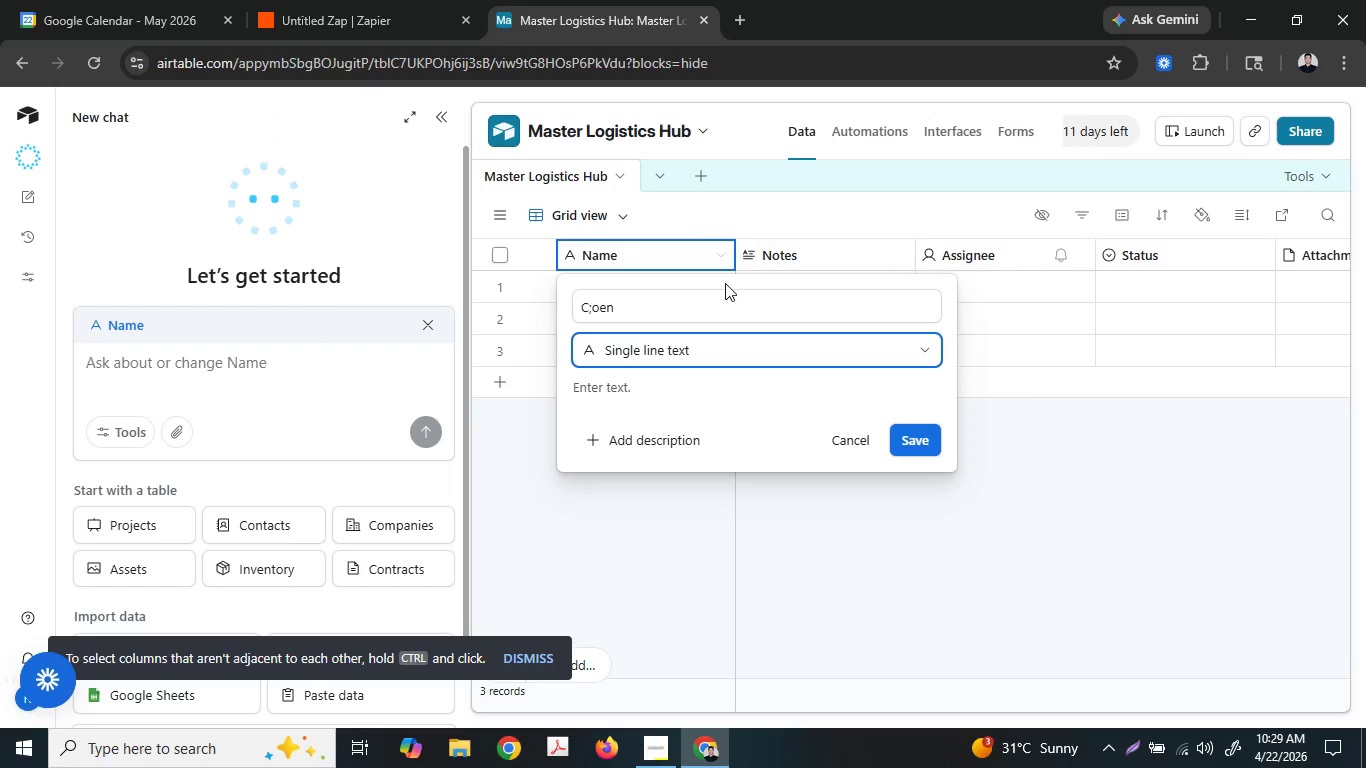 
key(Backspace)
 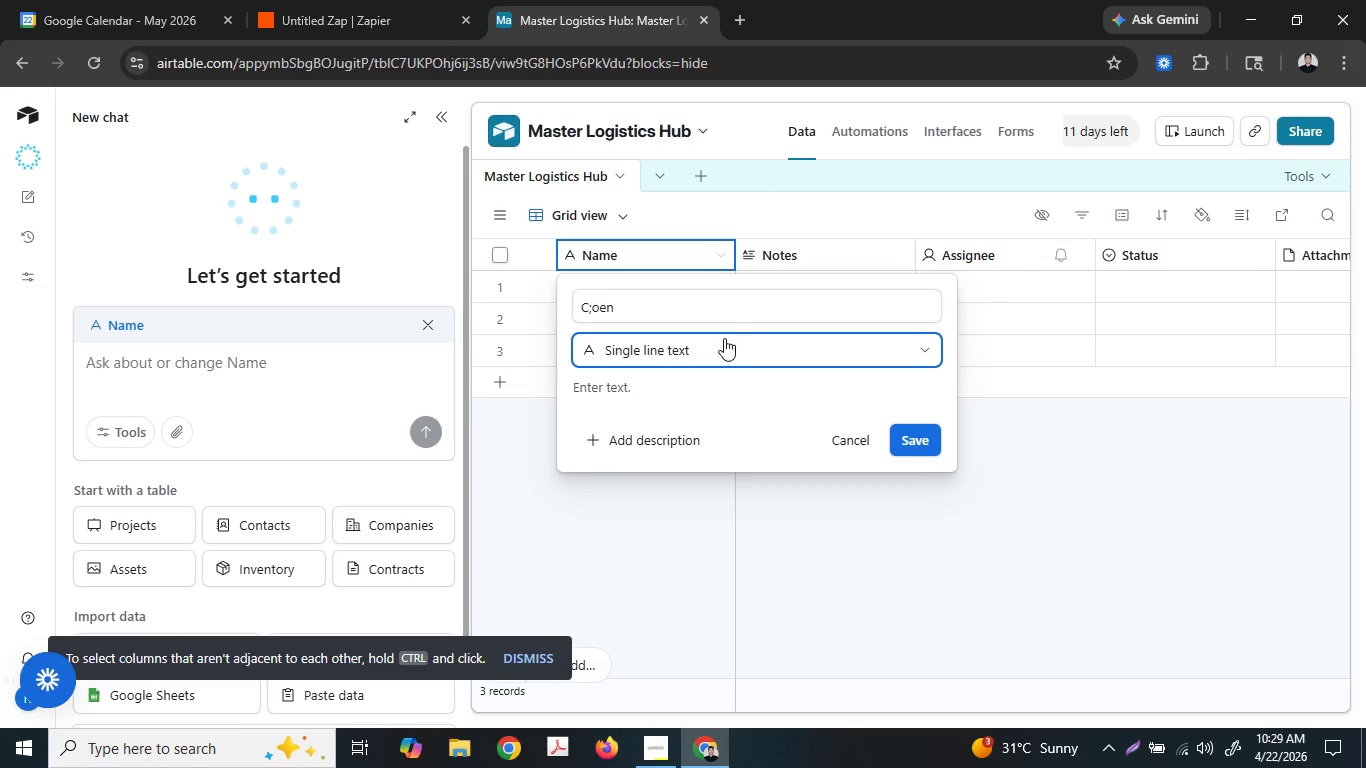 
left_click([722, 312])
 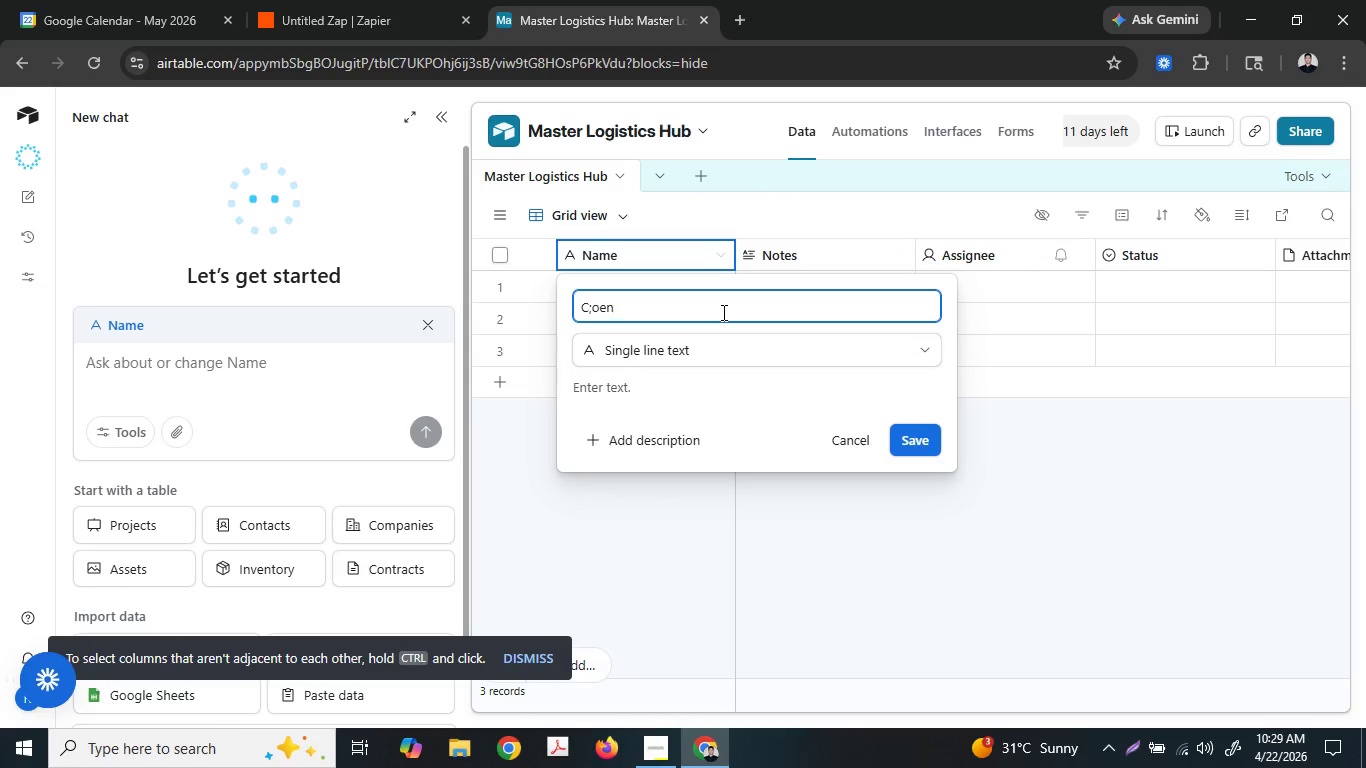 
key(Backspace)
key(Backspace)
key(Backspace)
key(Backspace)
type(lie)
 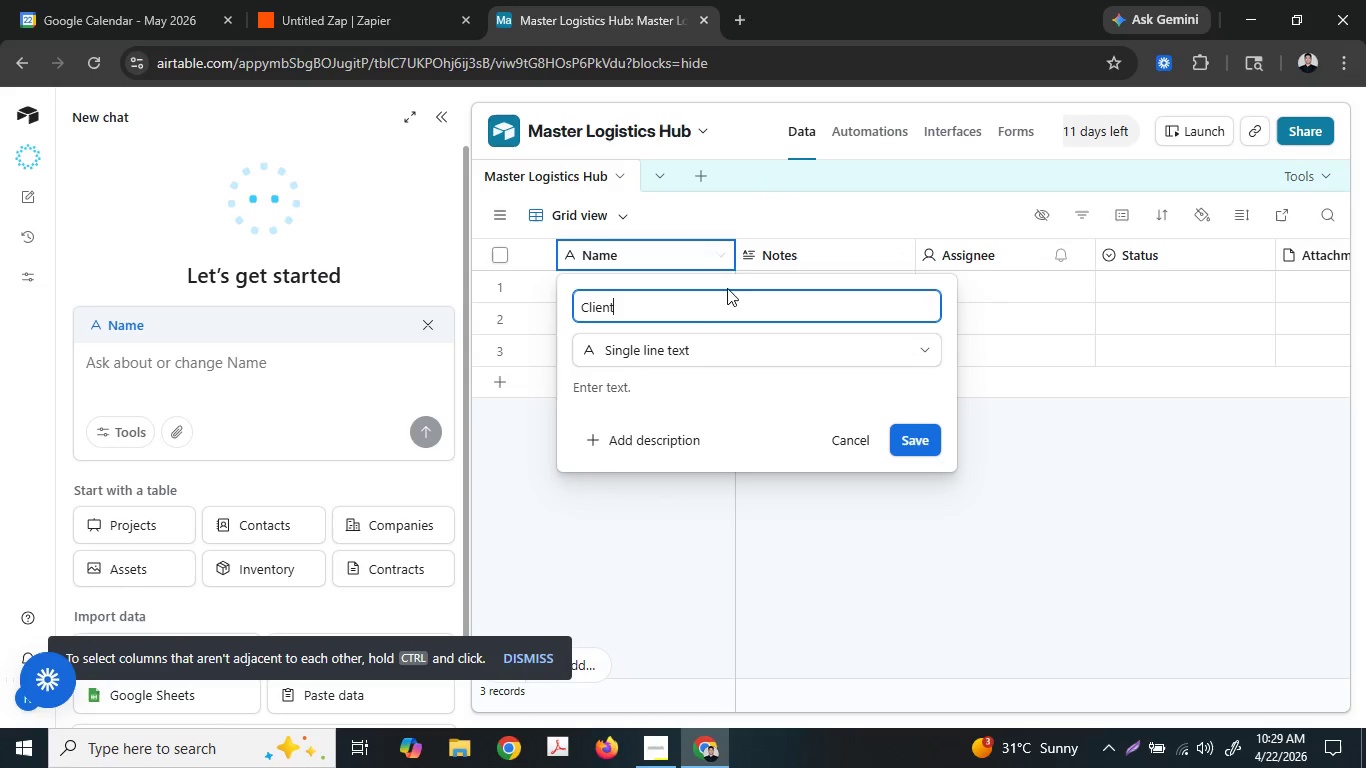 
type(nt Nae)